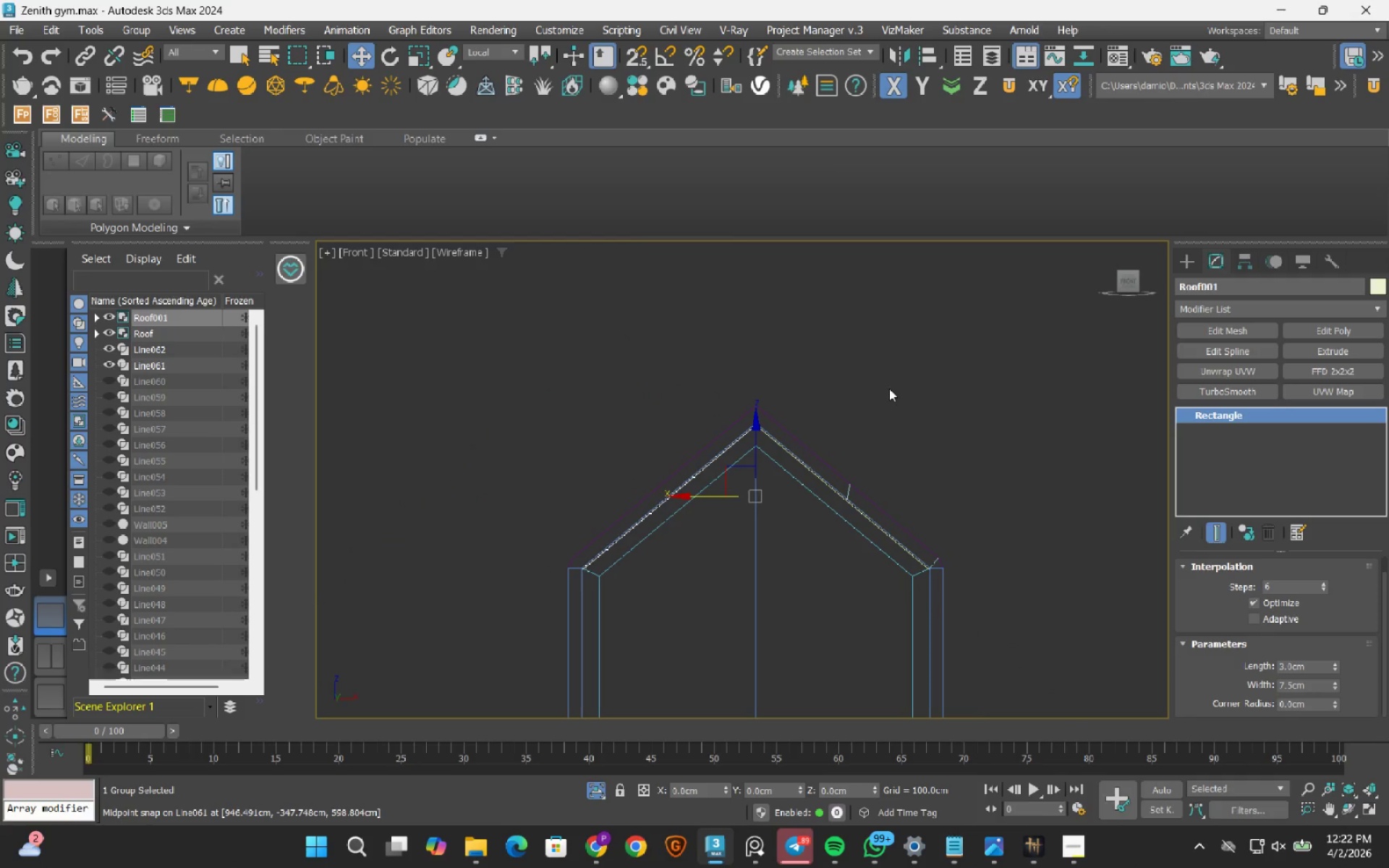 
left_click([889, 388])
 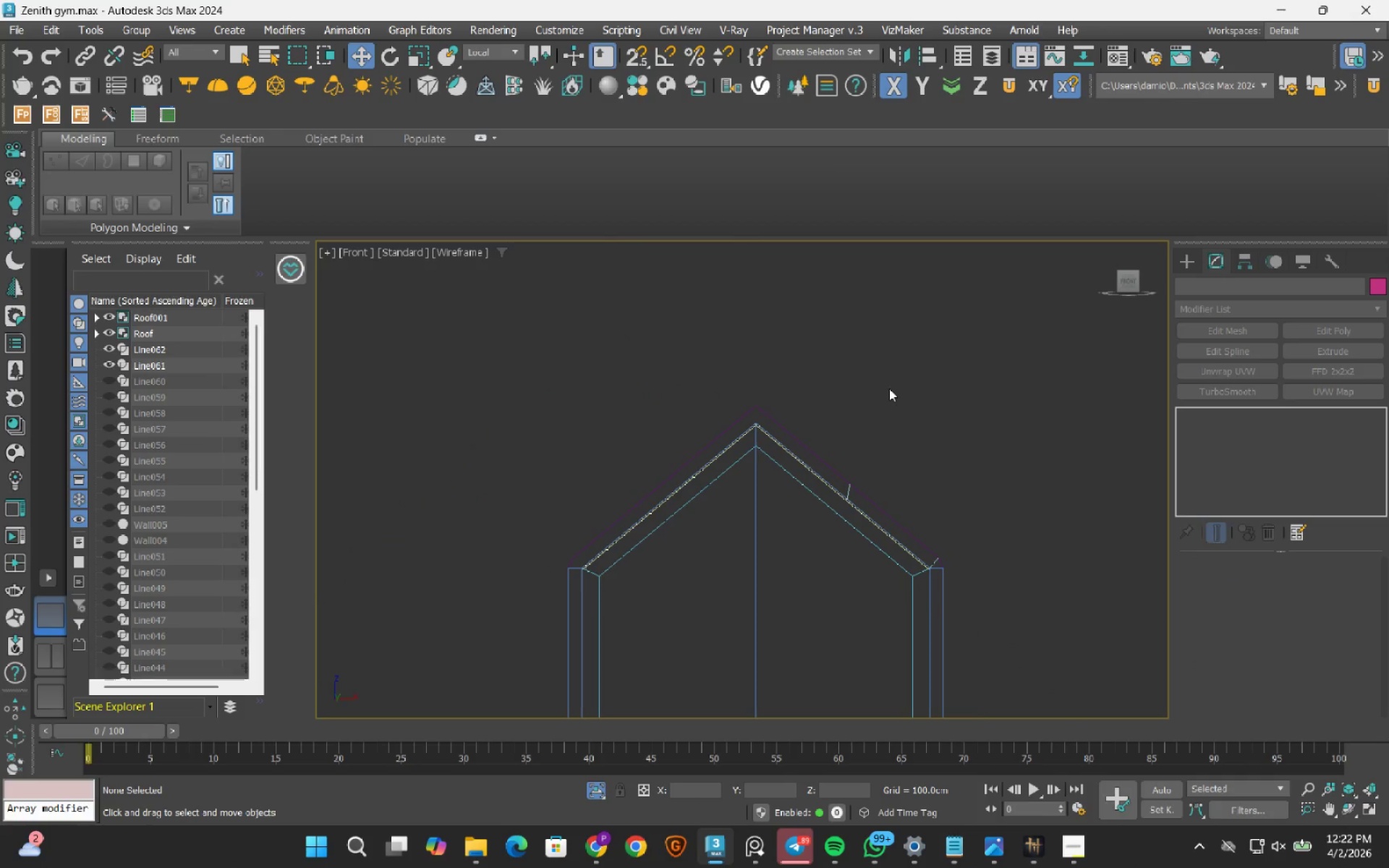 
scroll: coordinate [895, 388], scroll_direction: down, amount: 1.0
 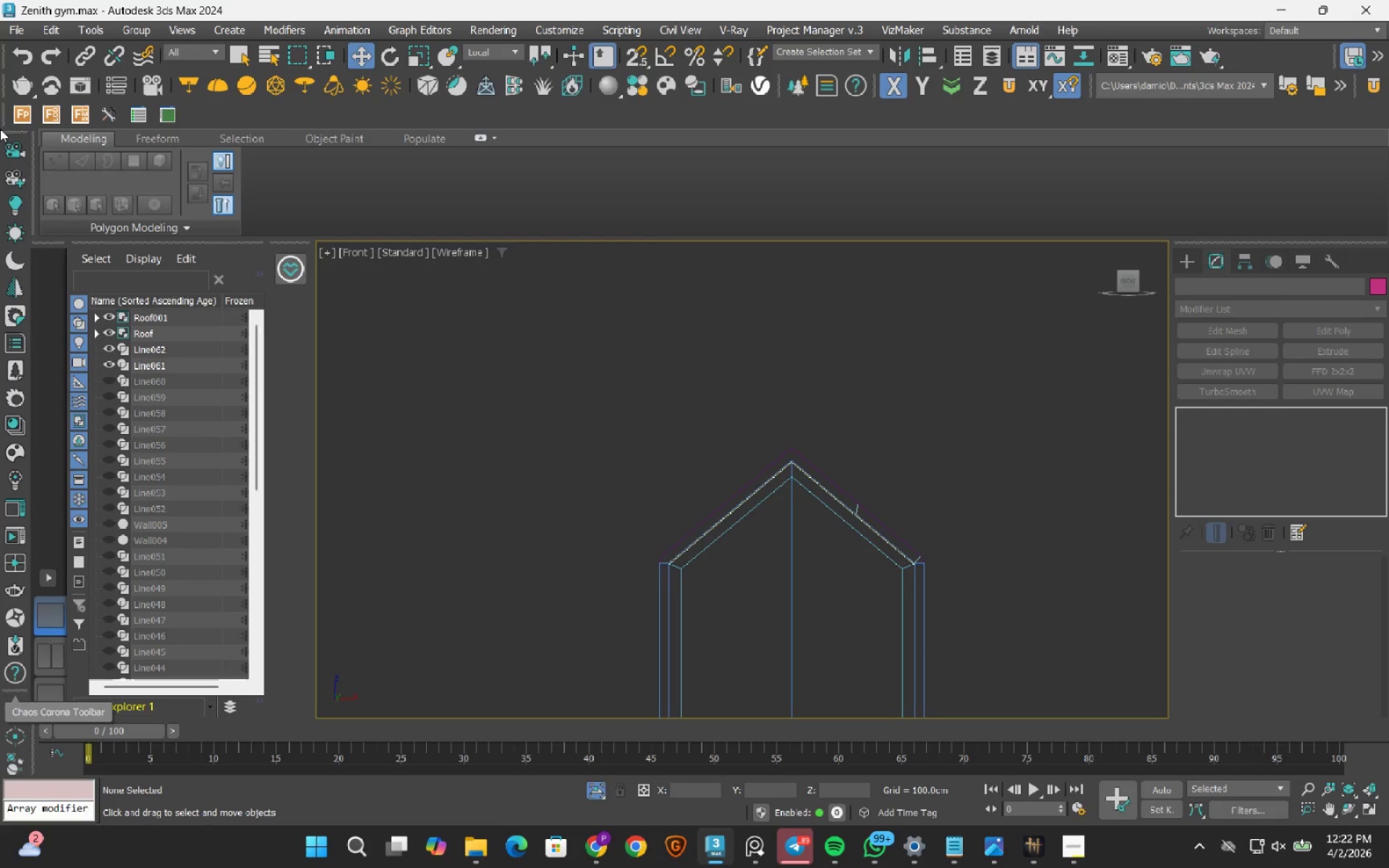 
wait(21.21)
 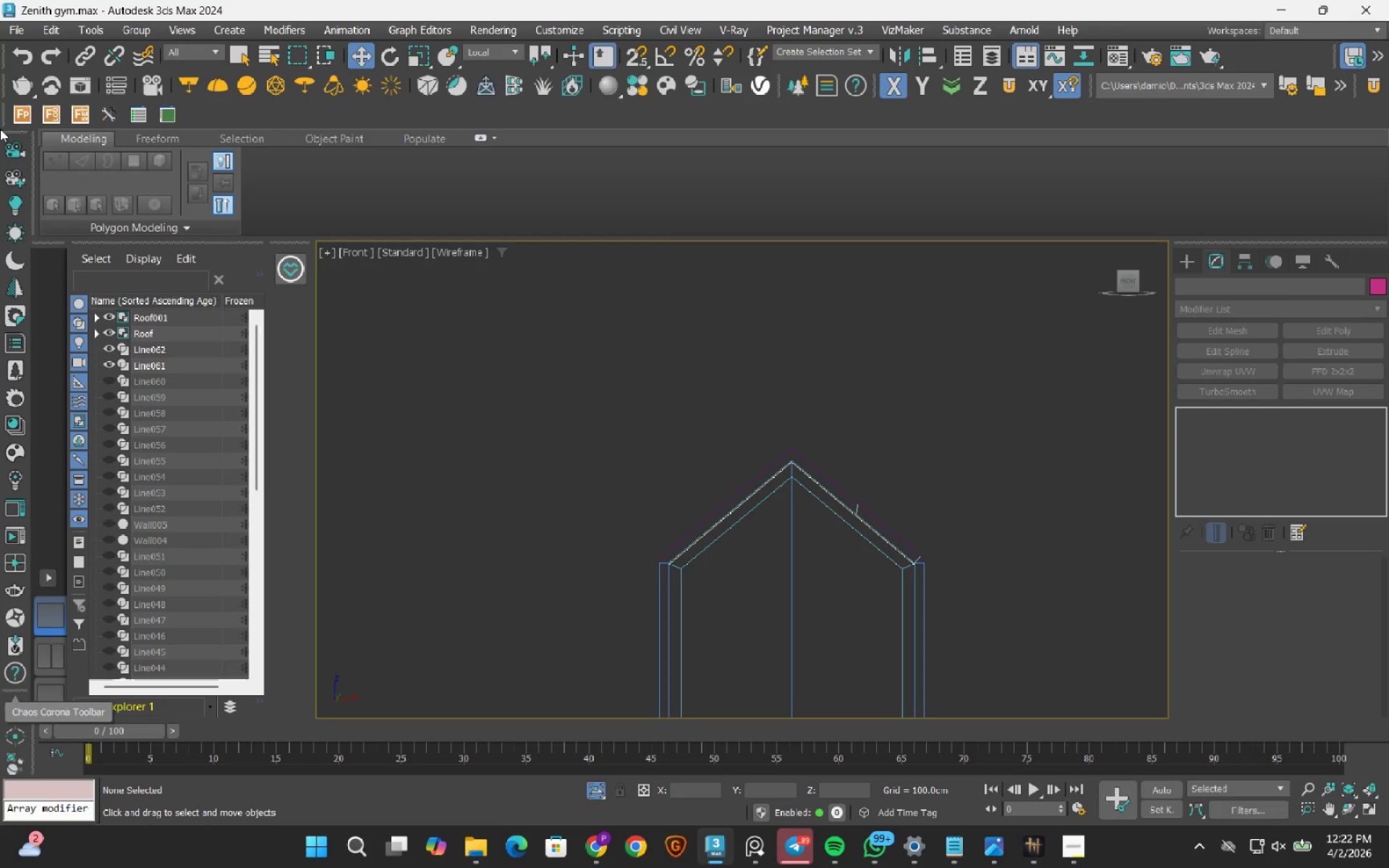 
scroll: coordinate [747, 441], scroll_direction: up, amount: 8.0
 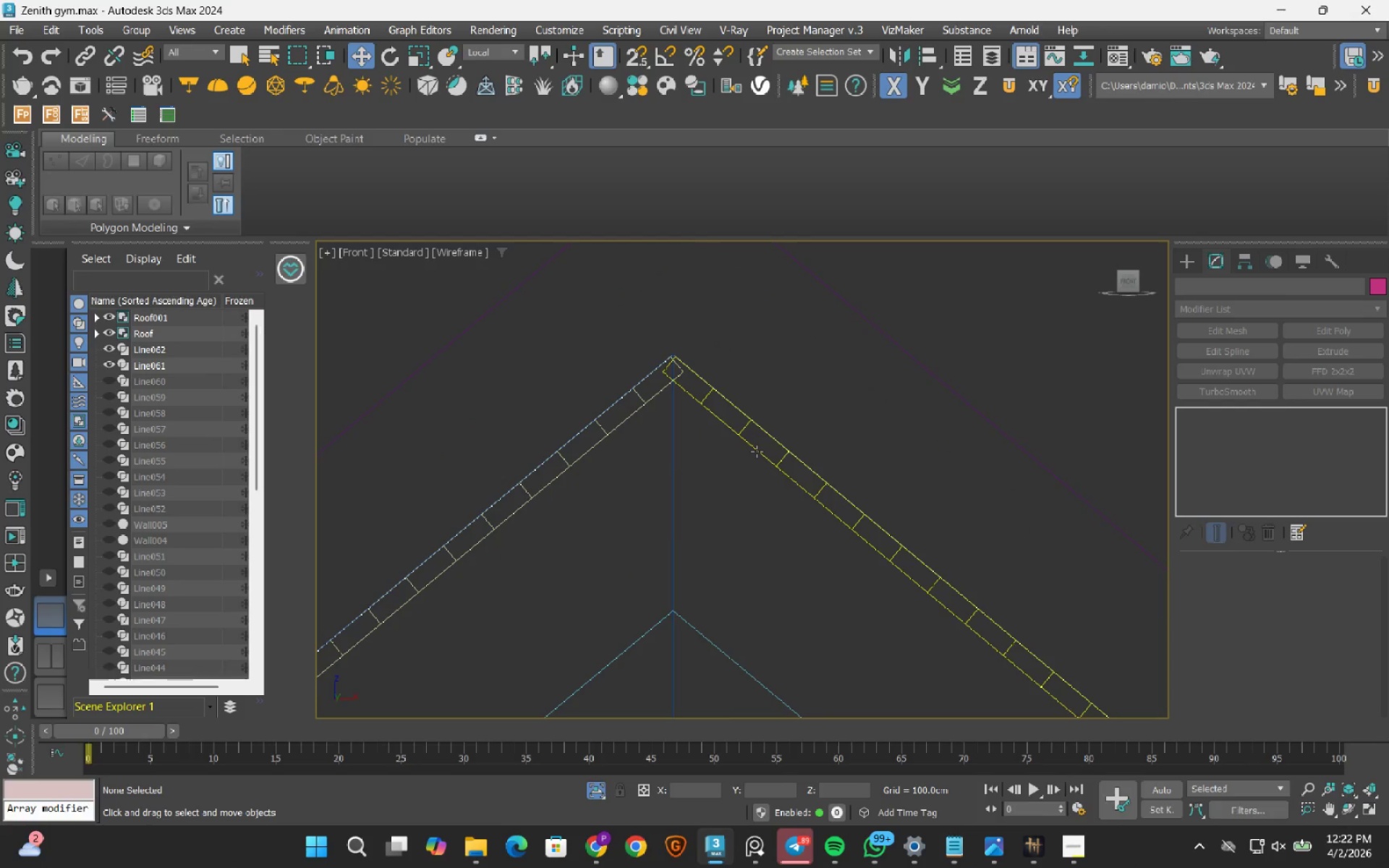 